 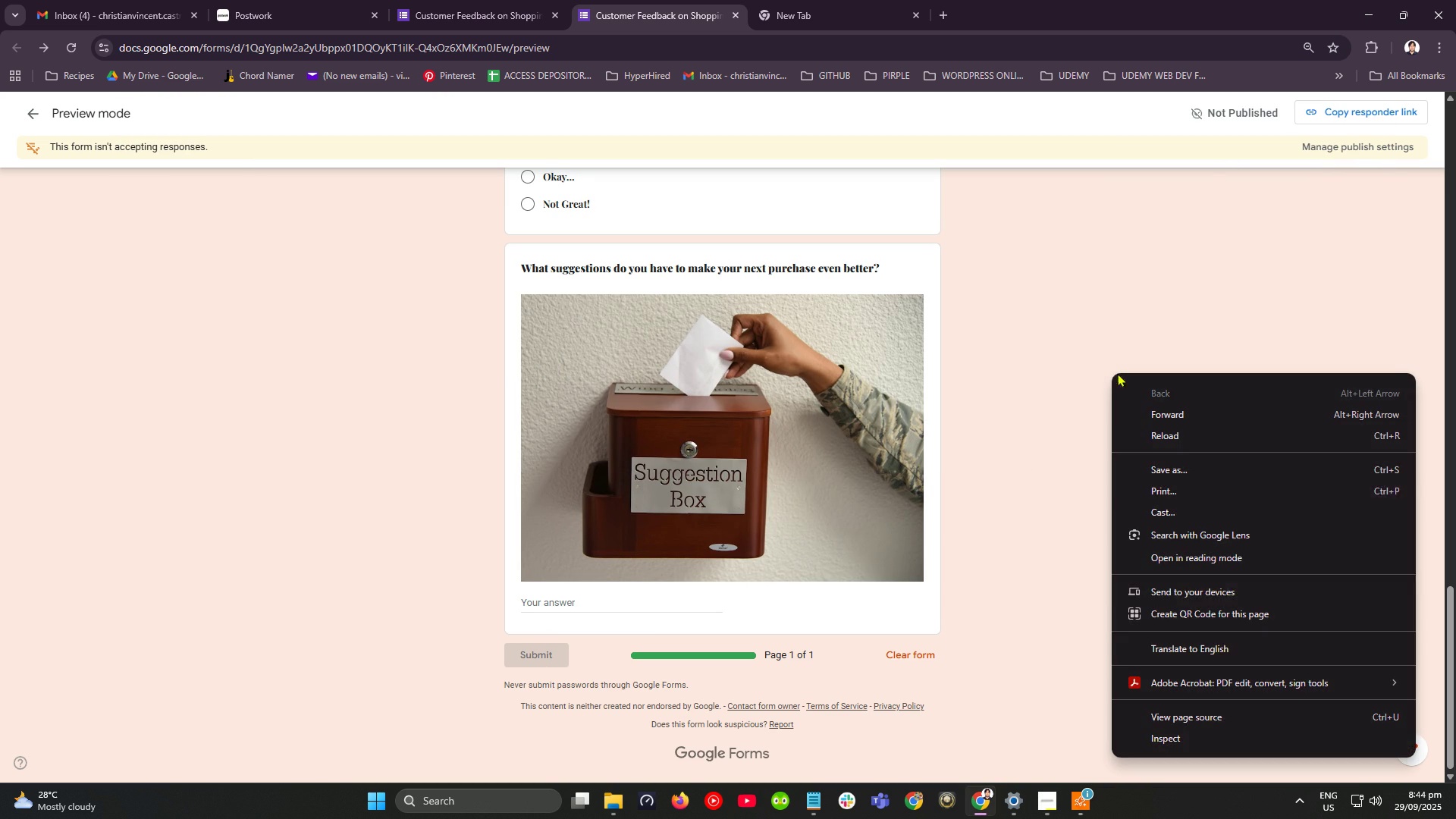 
left_click([1163, 734])
 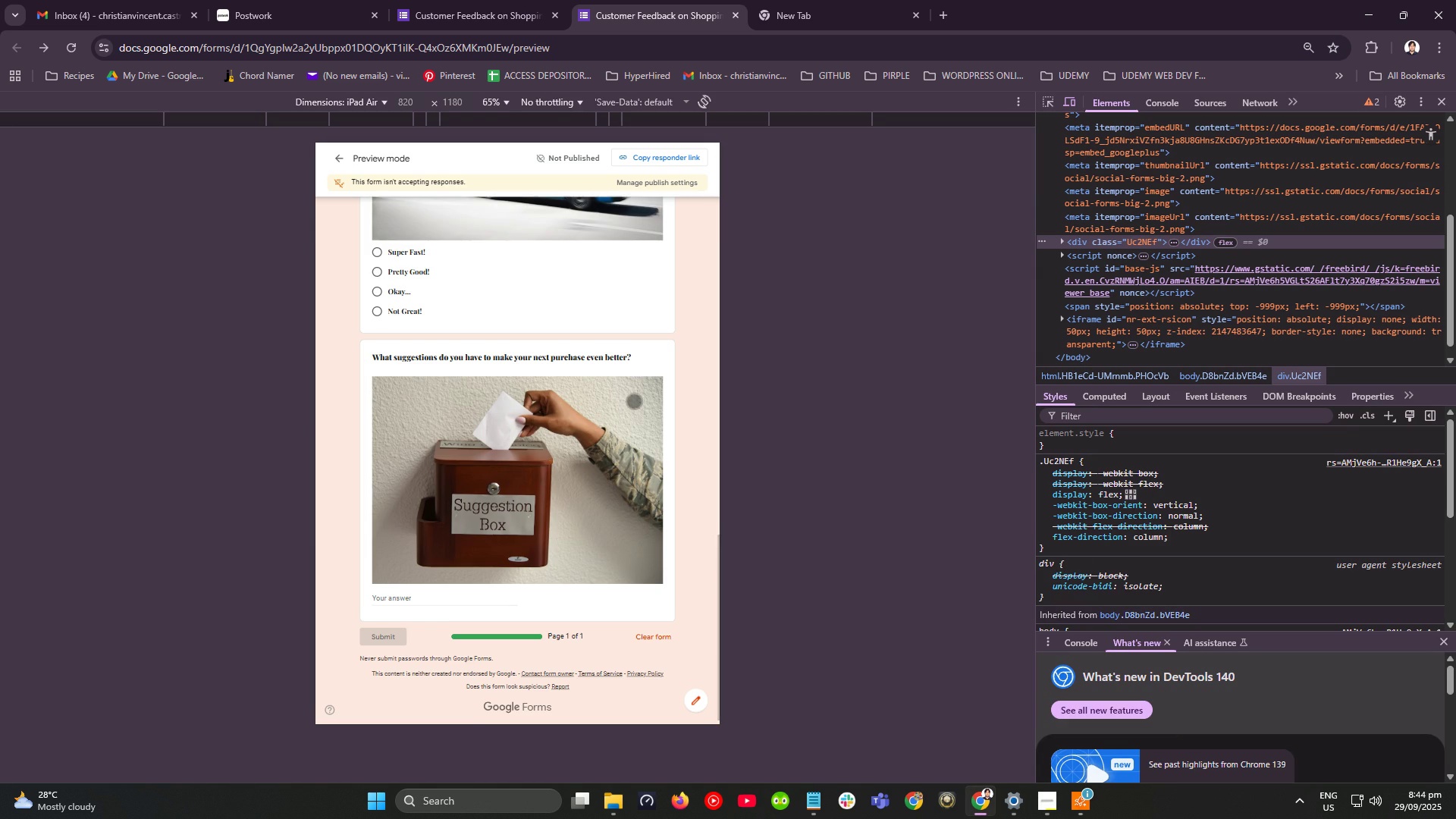 
scroll: coordinate [634, 406], scroll_direction: down, amount: 3.0
 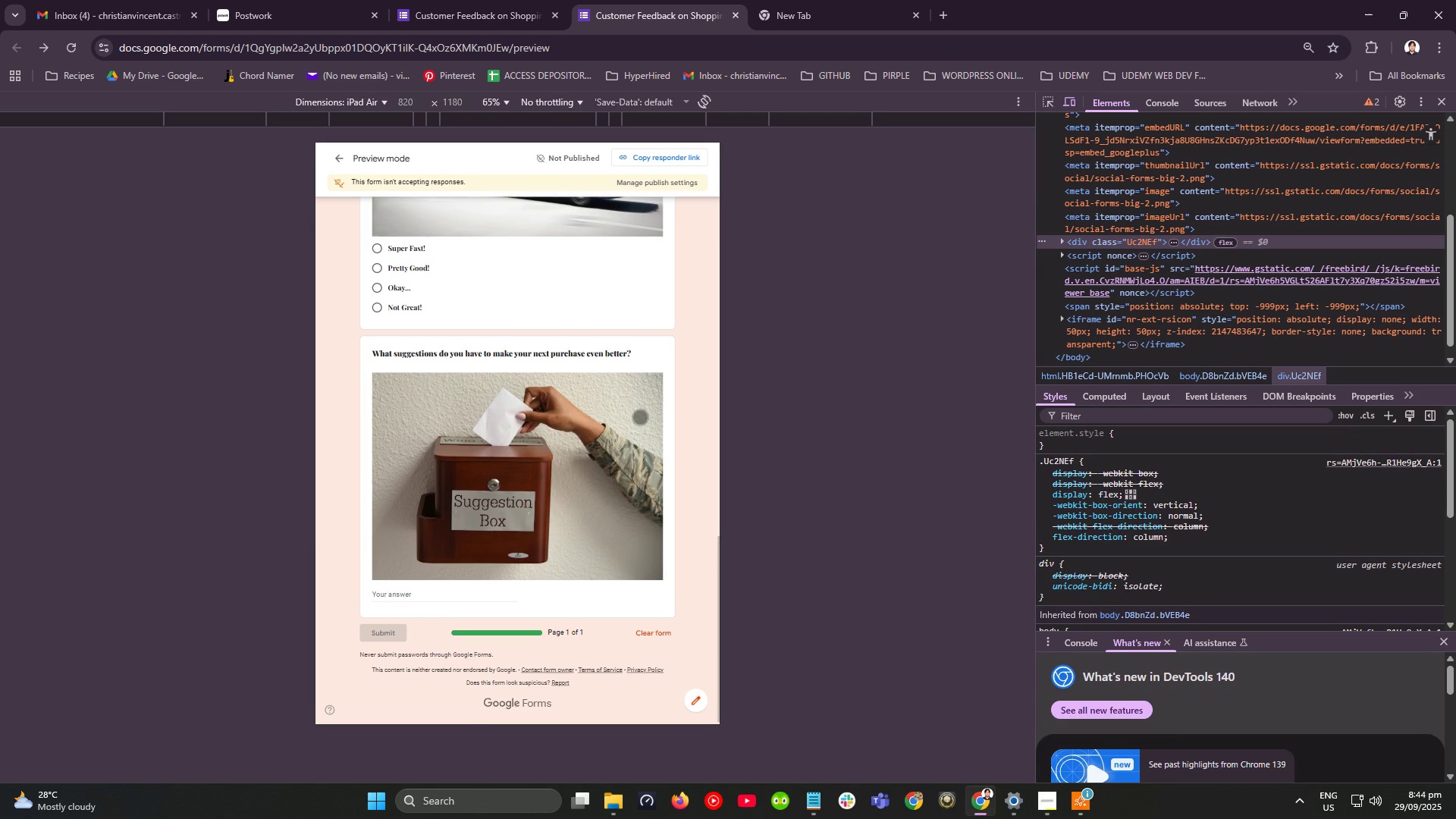 
scroll: coordinate [645, 420], scroll_direction: up, amount: 33.0
 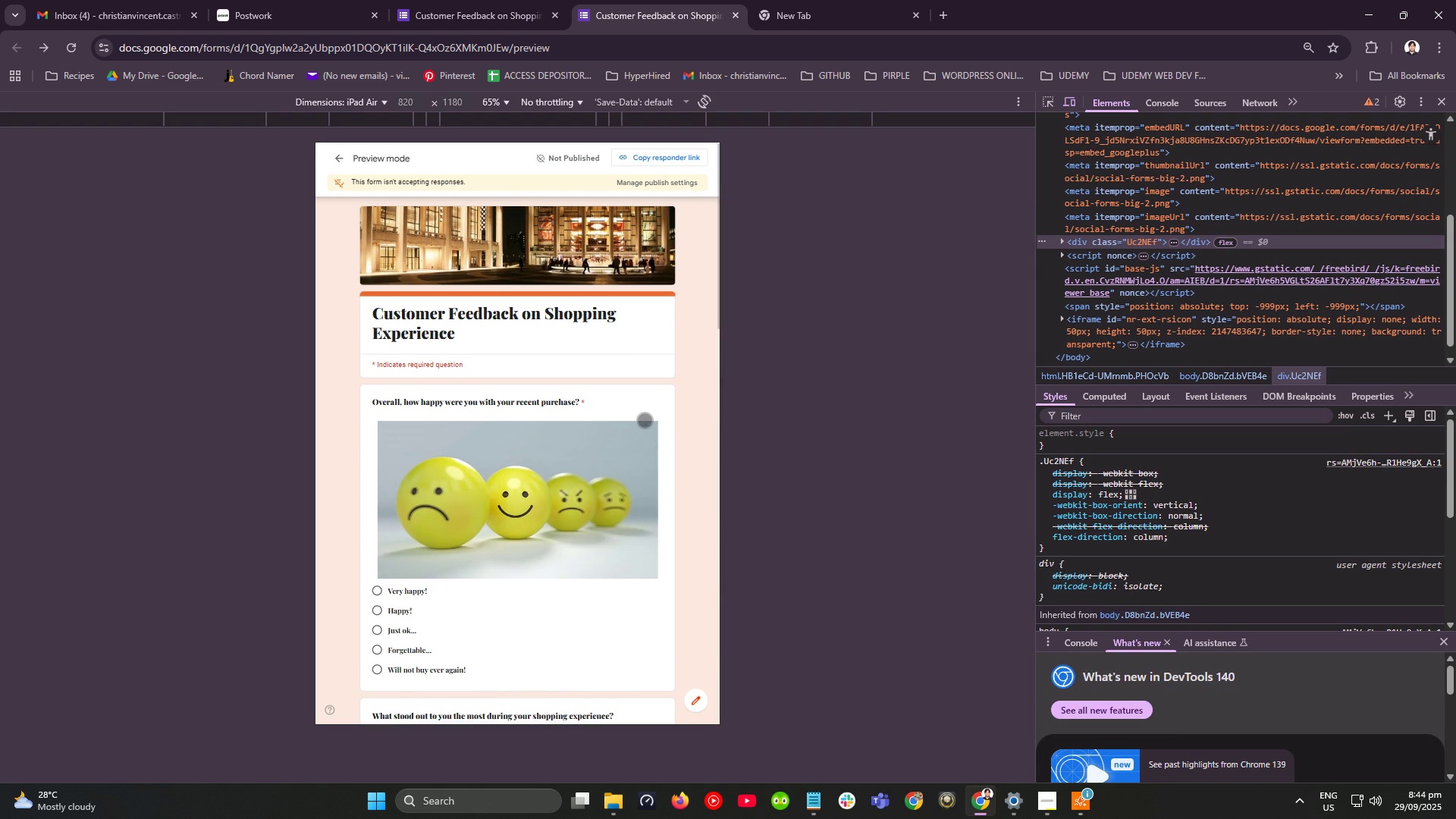 
scroll: coordinate [649, 422], scroll_direction: down, amount: 31.0
 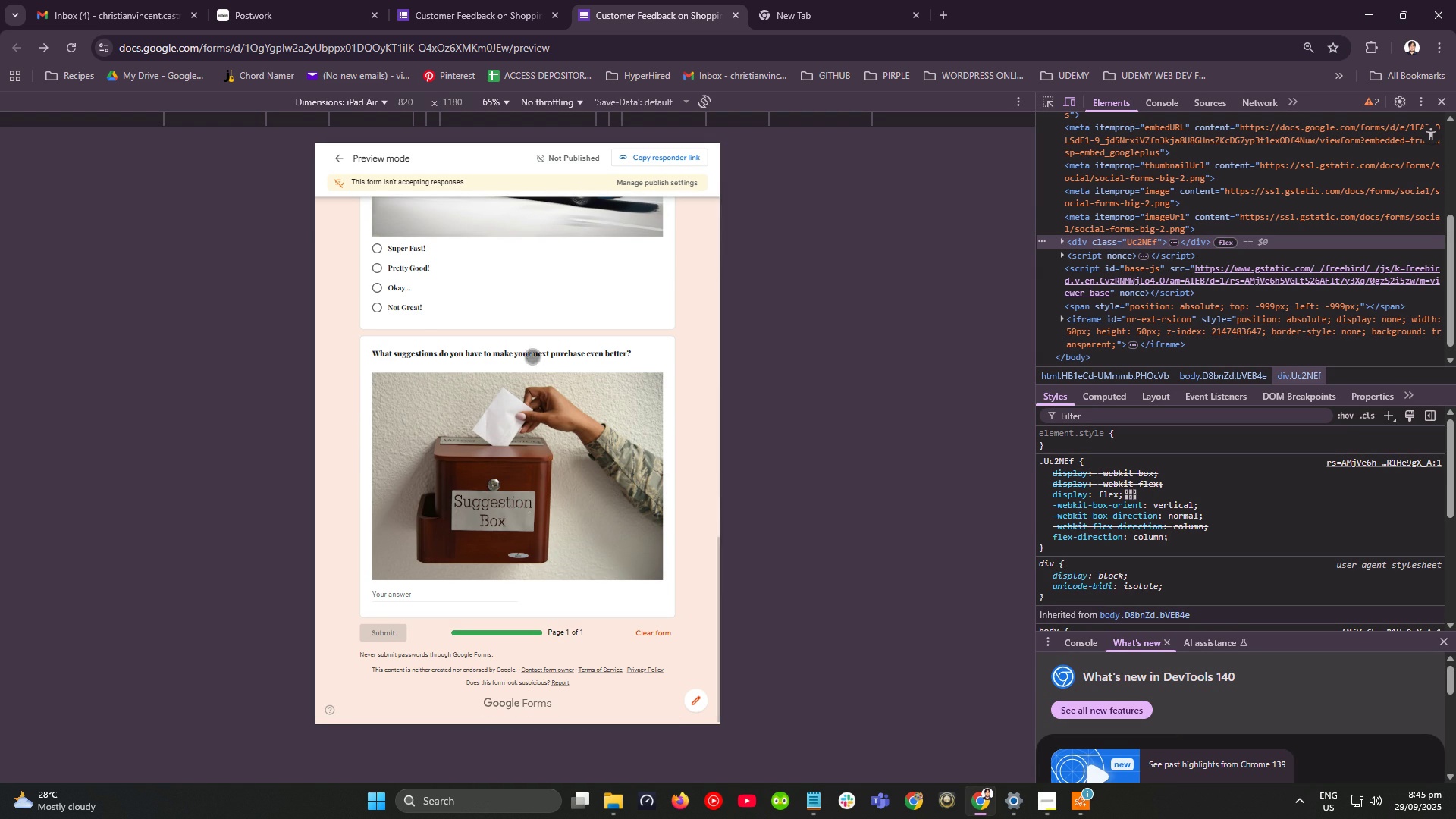 
scroll: coordinate [534, 341], scroll_direction: up, amount: 33.0
 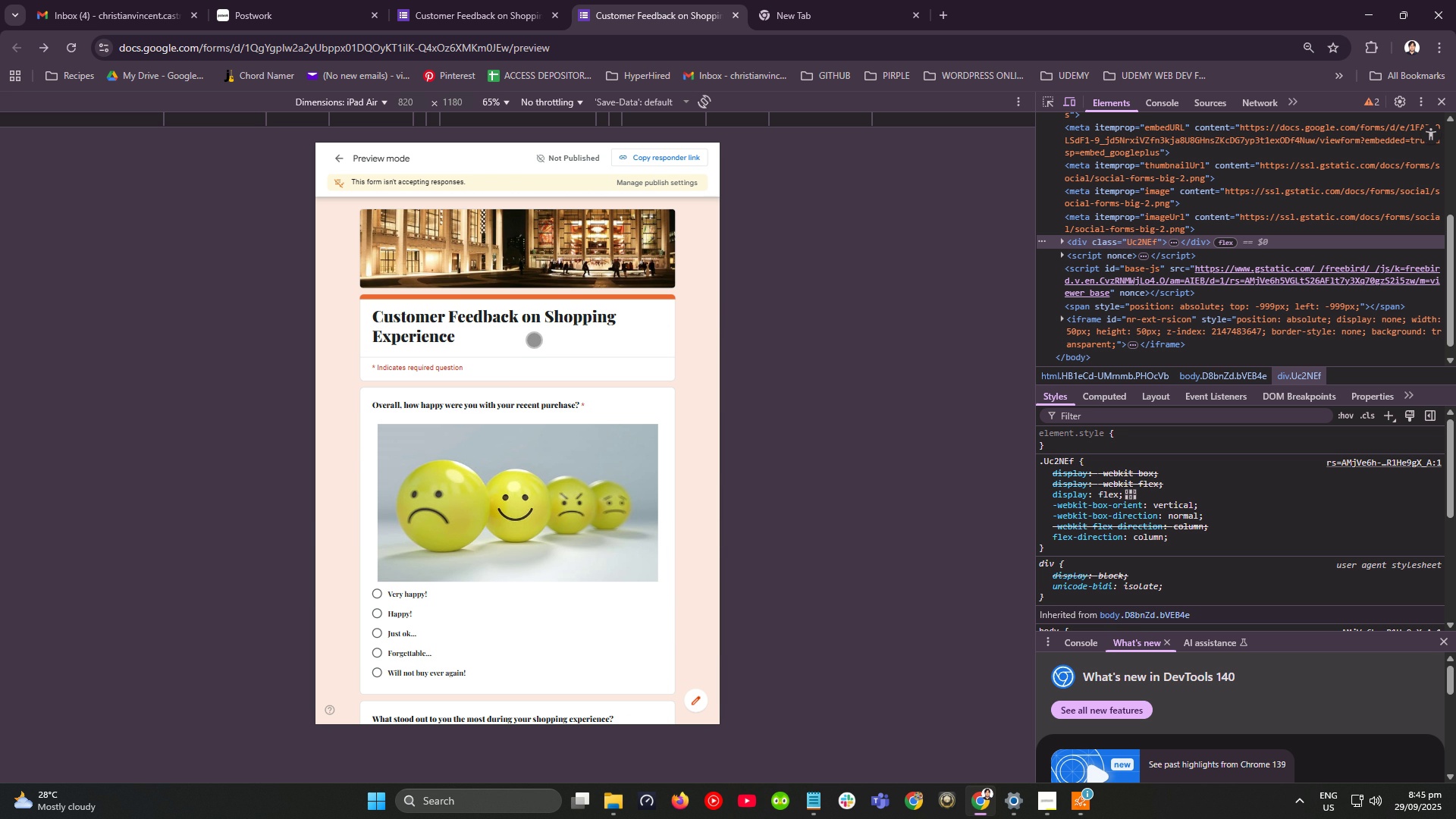 
wait(14.66)
 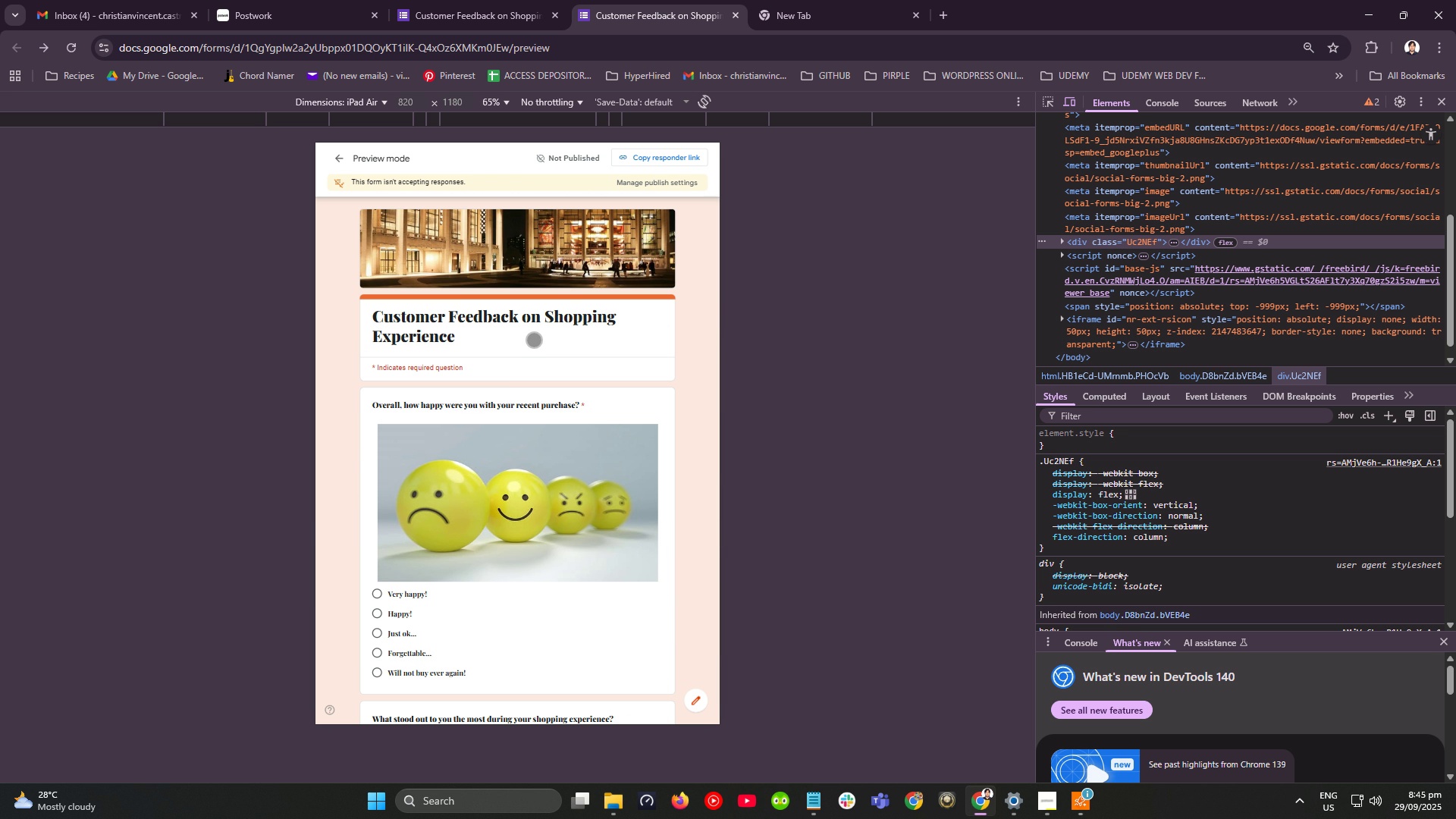 
scroll: coordinate [491, 369], scroll_direction: down, amount: 42.0
 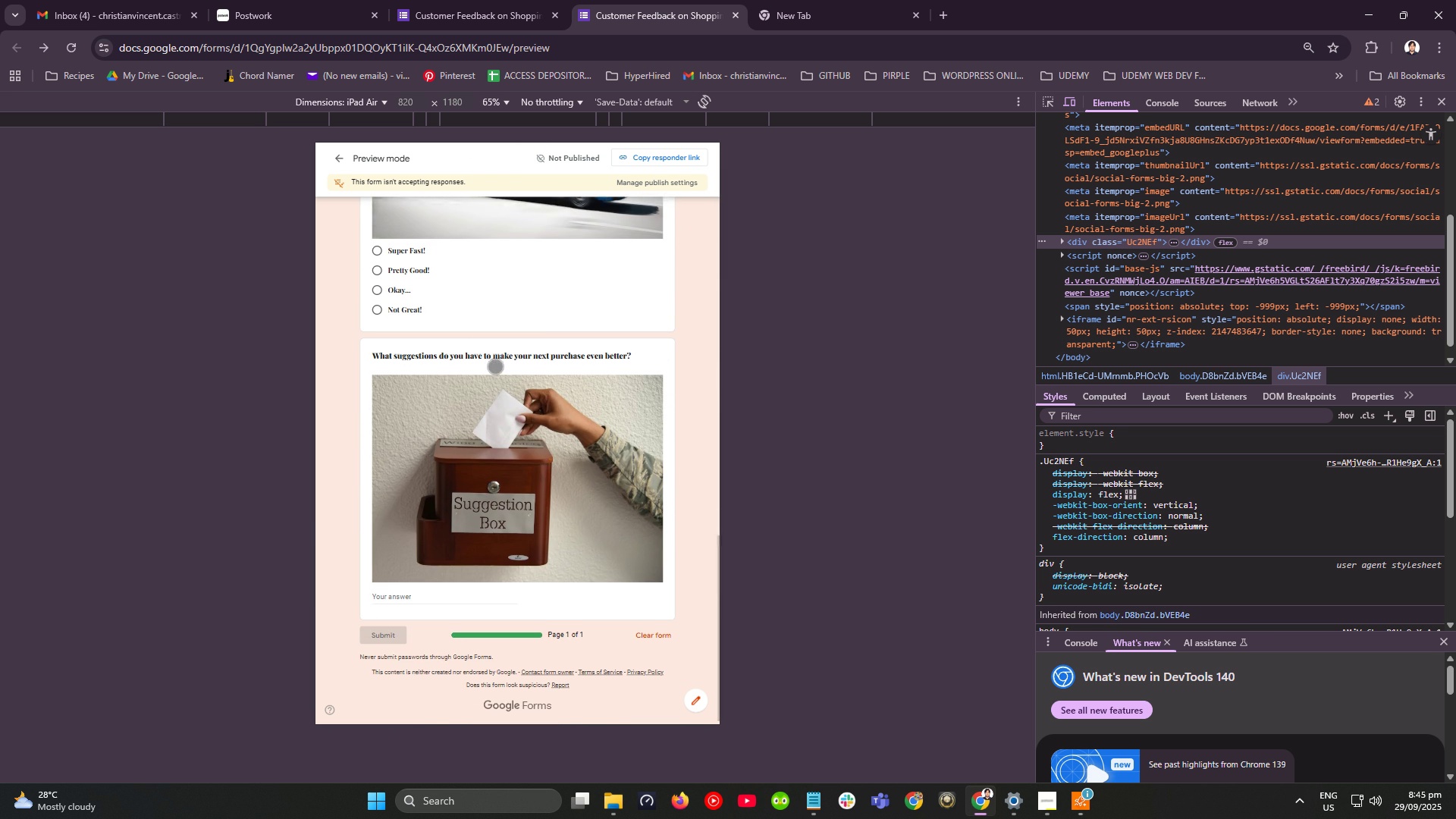 
scroll: coordinate [498, 350], scroll_direction: up, amount: 35.0